 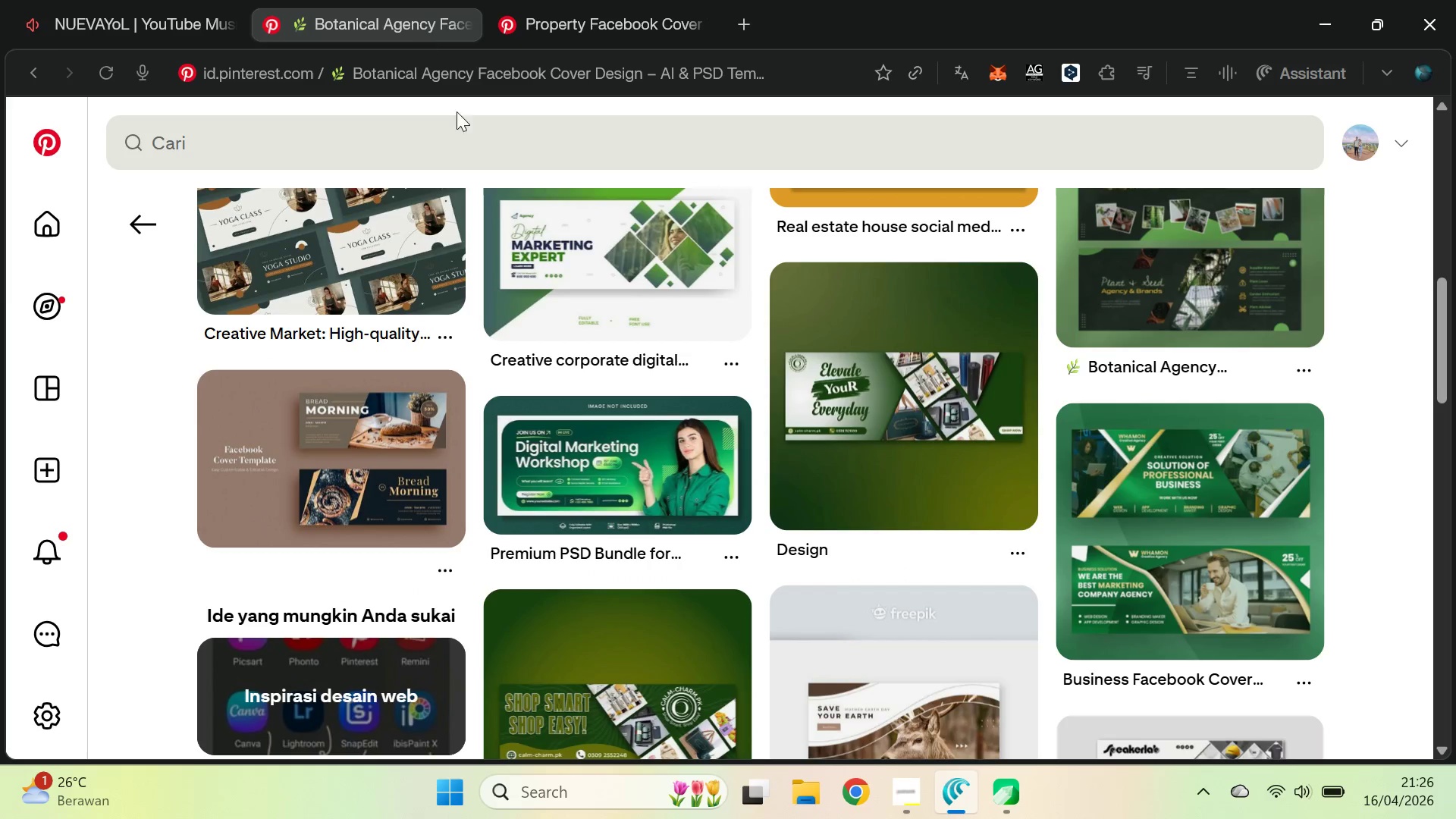 
left_click([568, 0])
 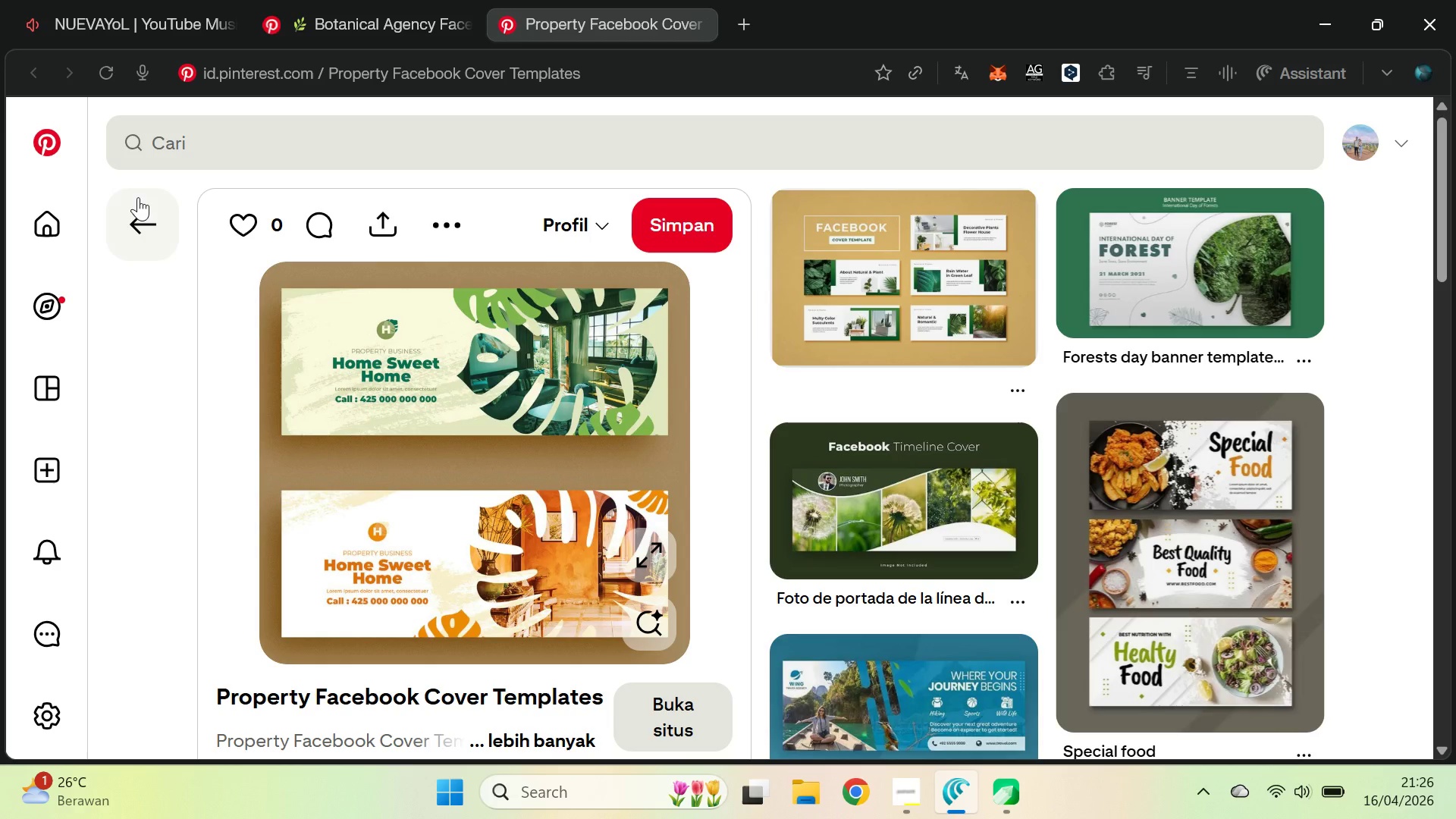 
hold_key(key=ControlLeft, duration=0.44)
left_click([58, 228])
 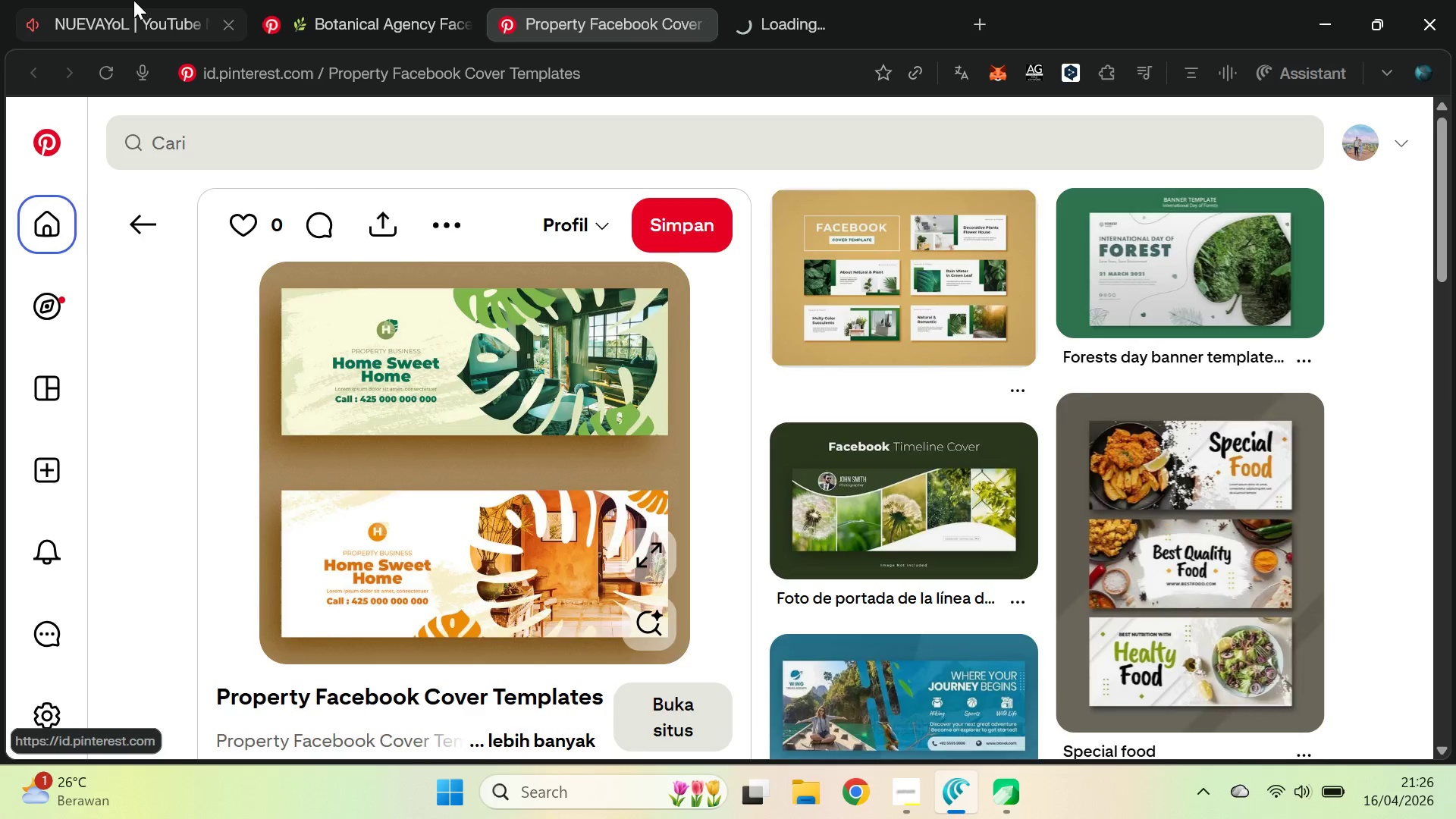 
left_click([331, 0])
 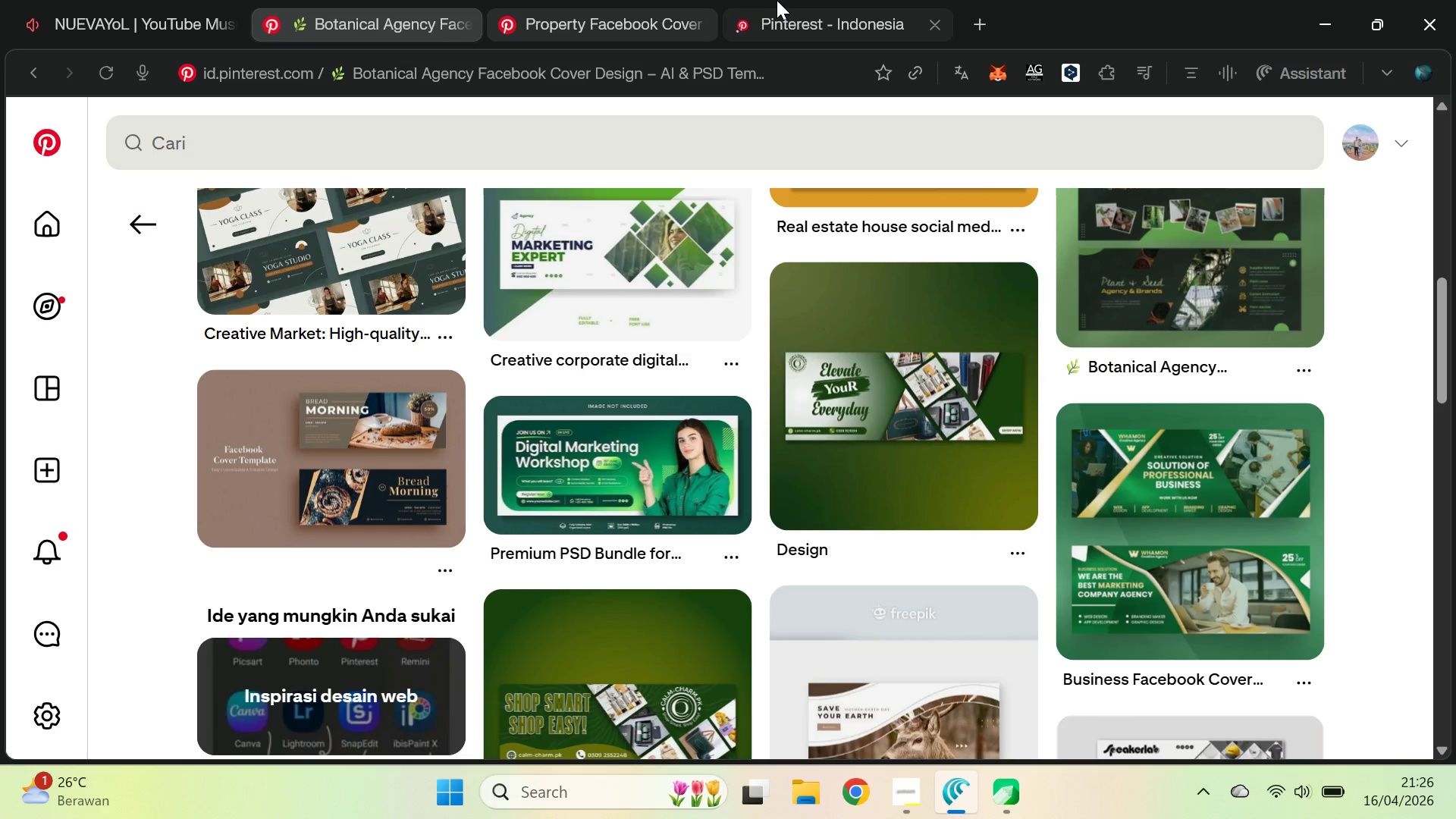 
left_click([789, 0])
 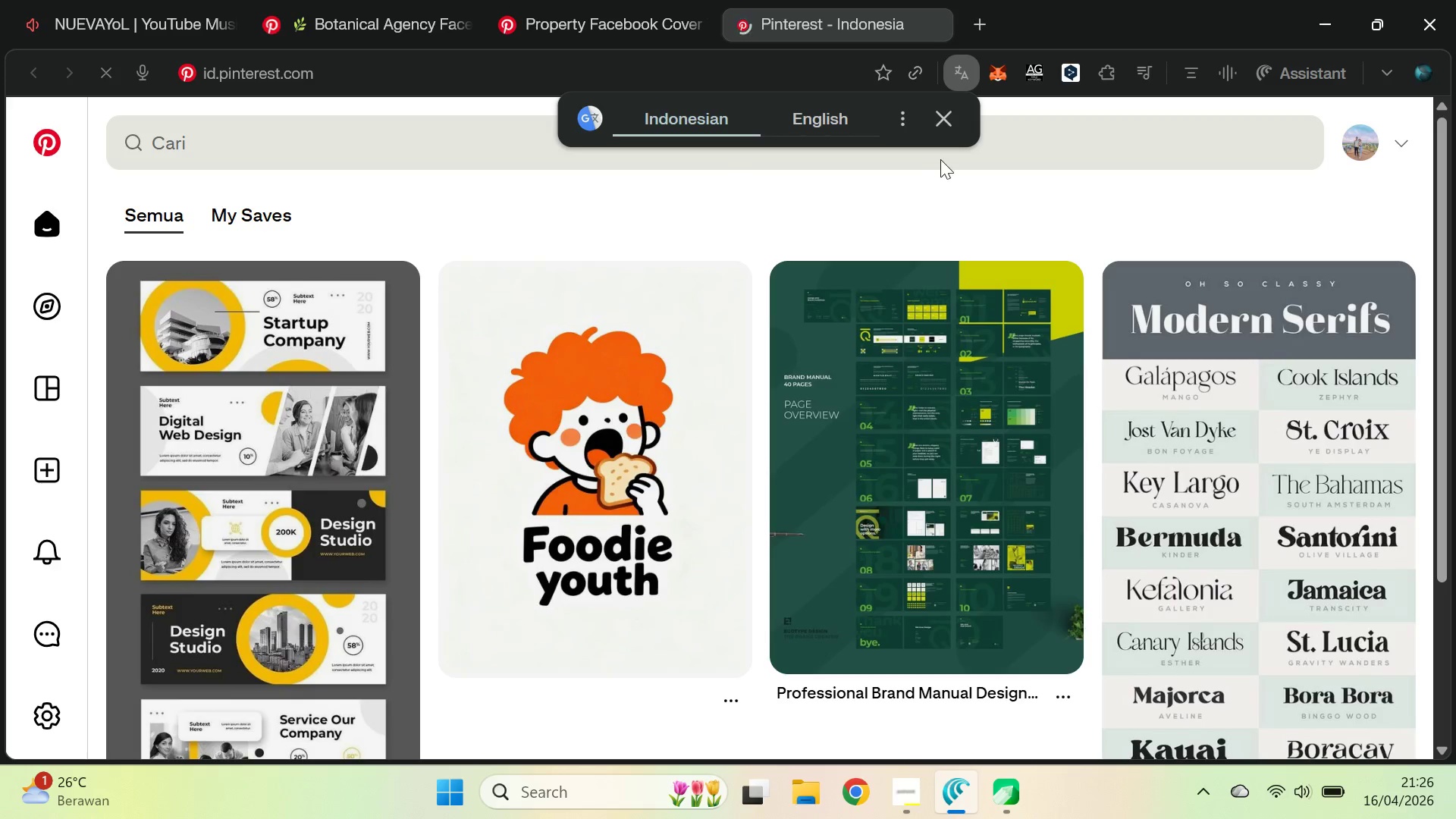 
left_click([937, 118])
 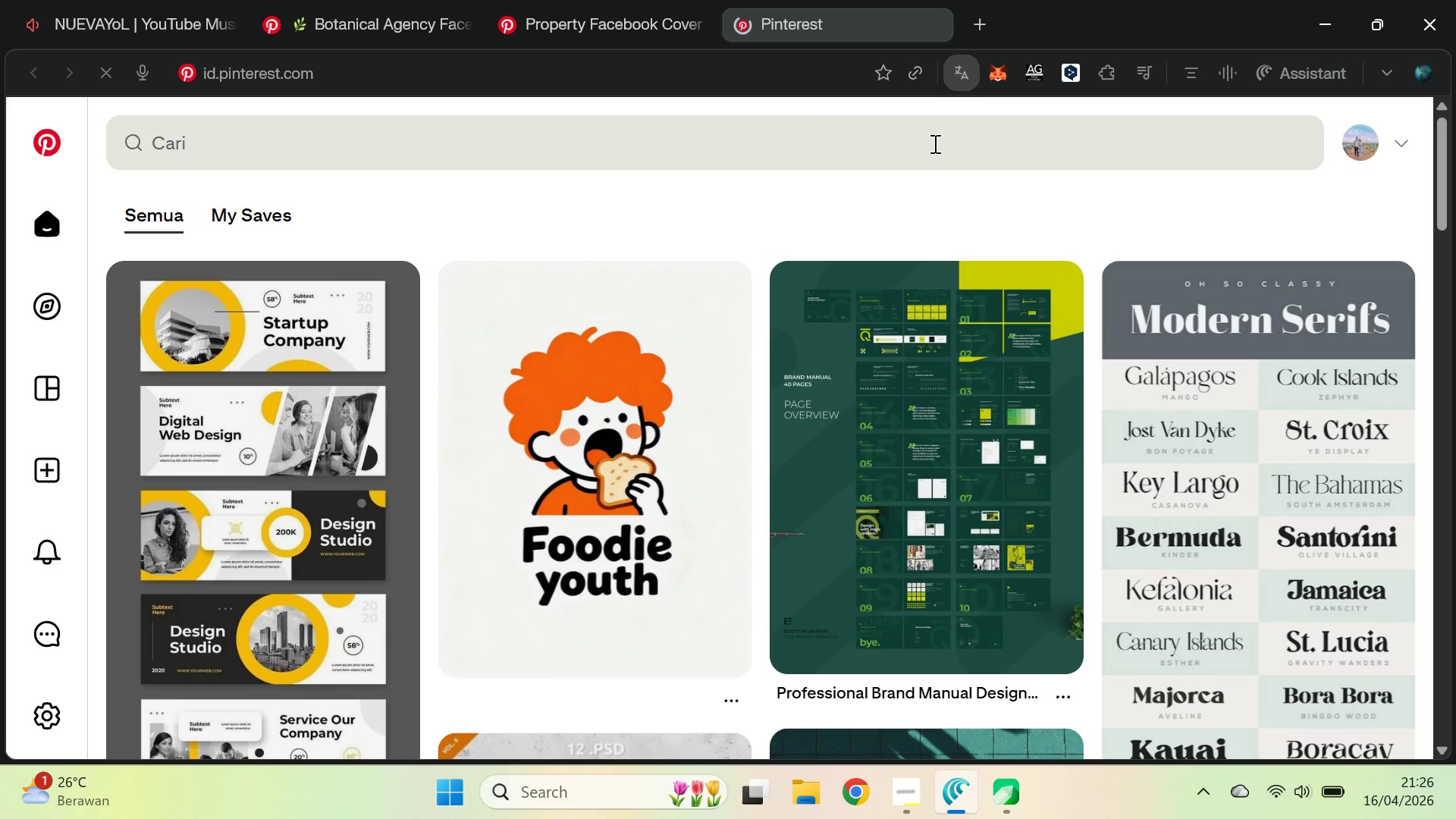 
left_click([934, 143])
 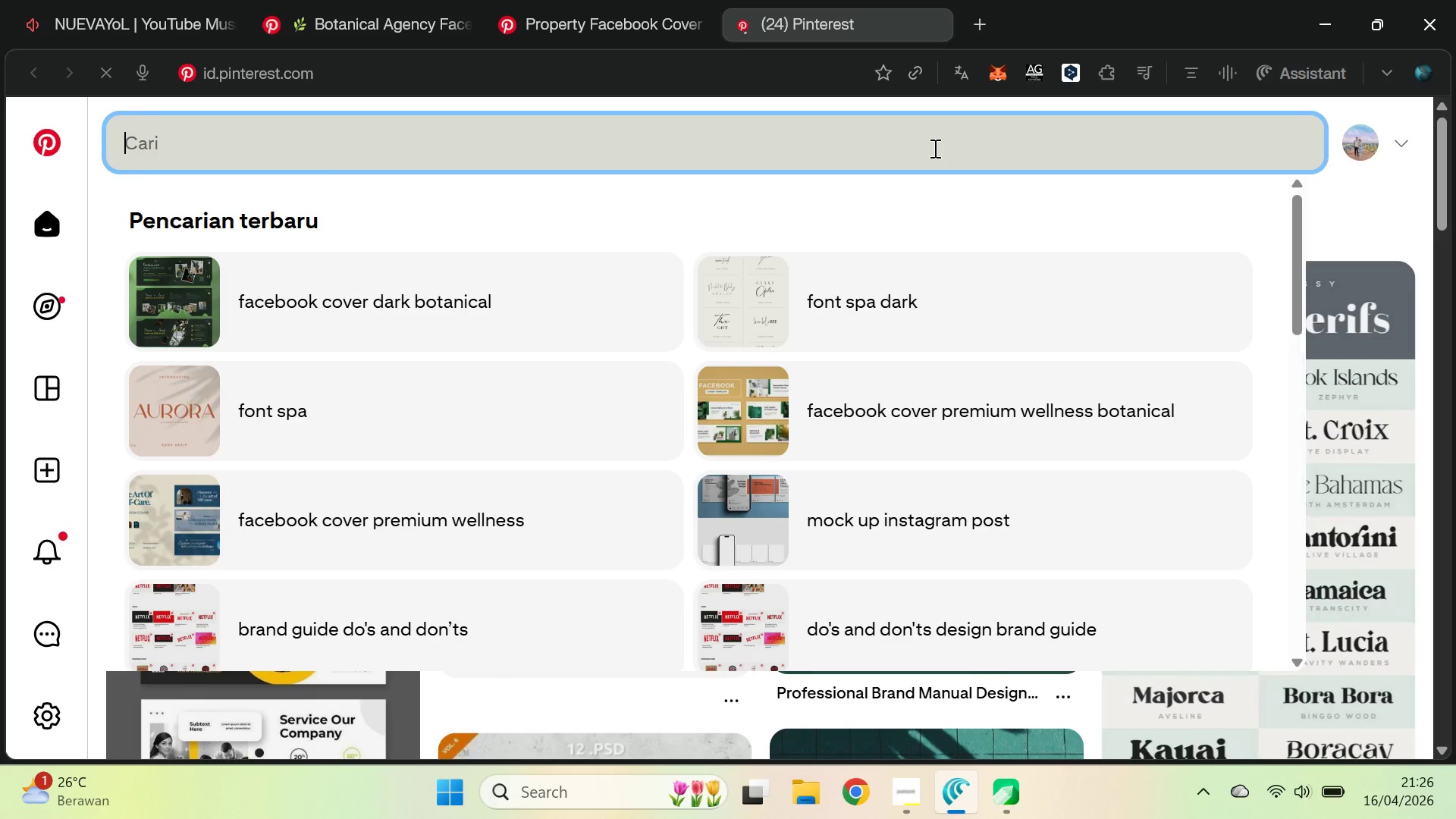 
key(Control+ControlLeft)
 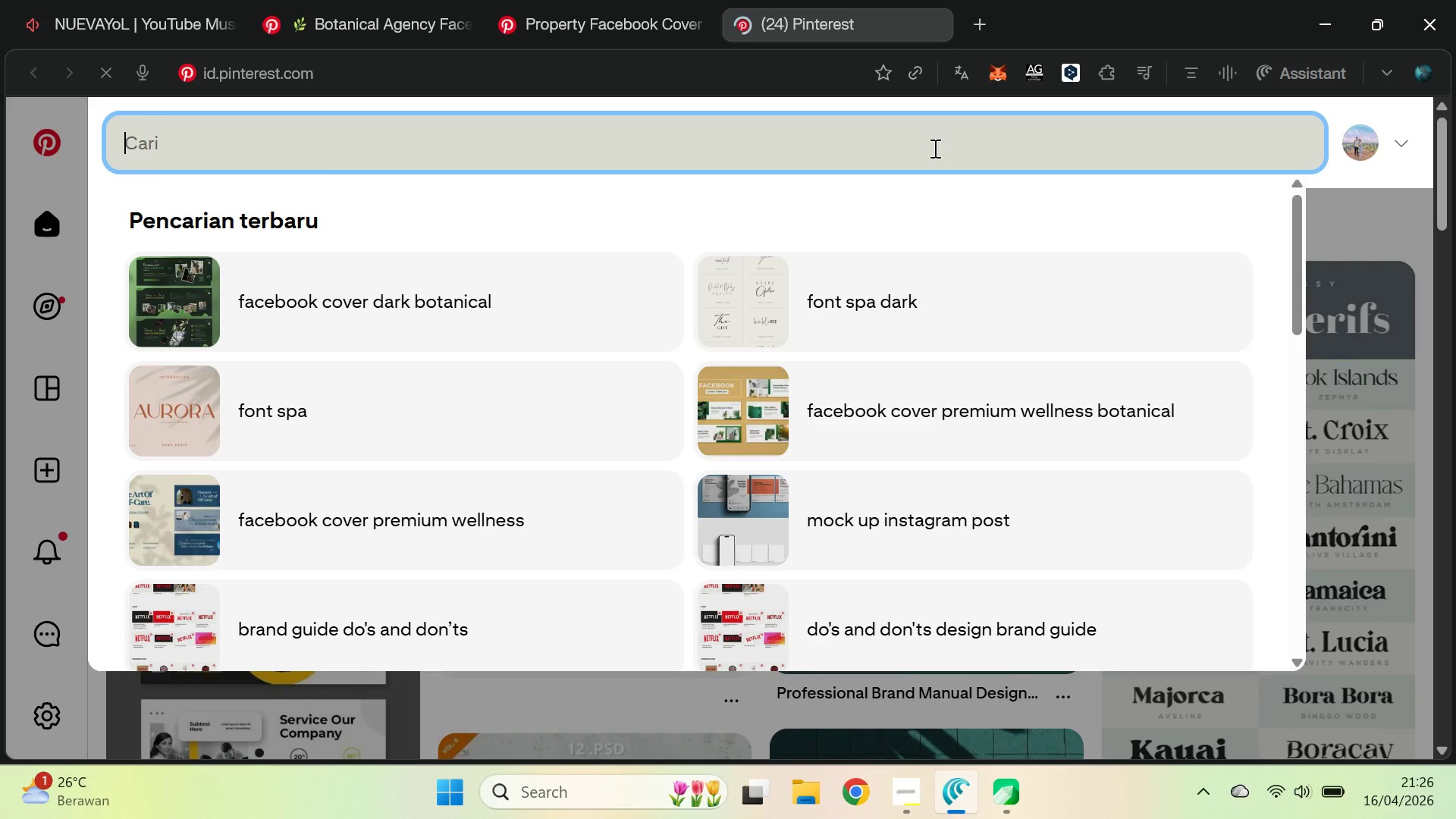 
type(color palette )
 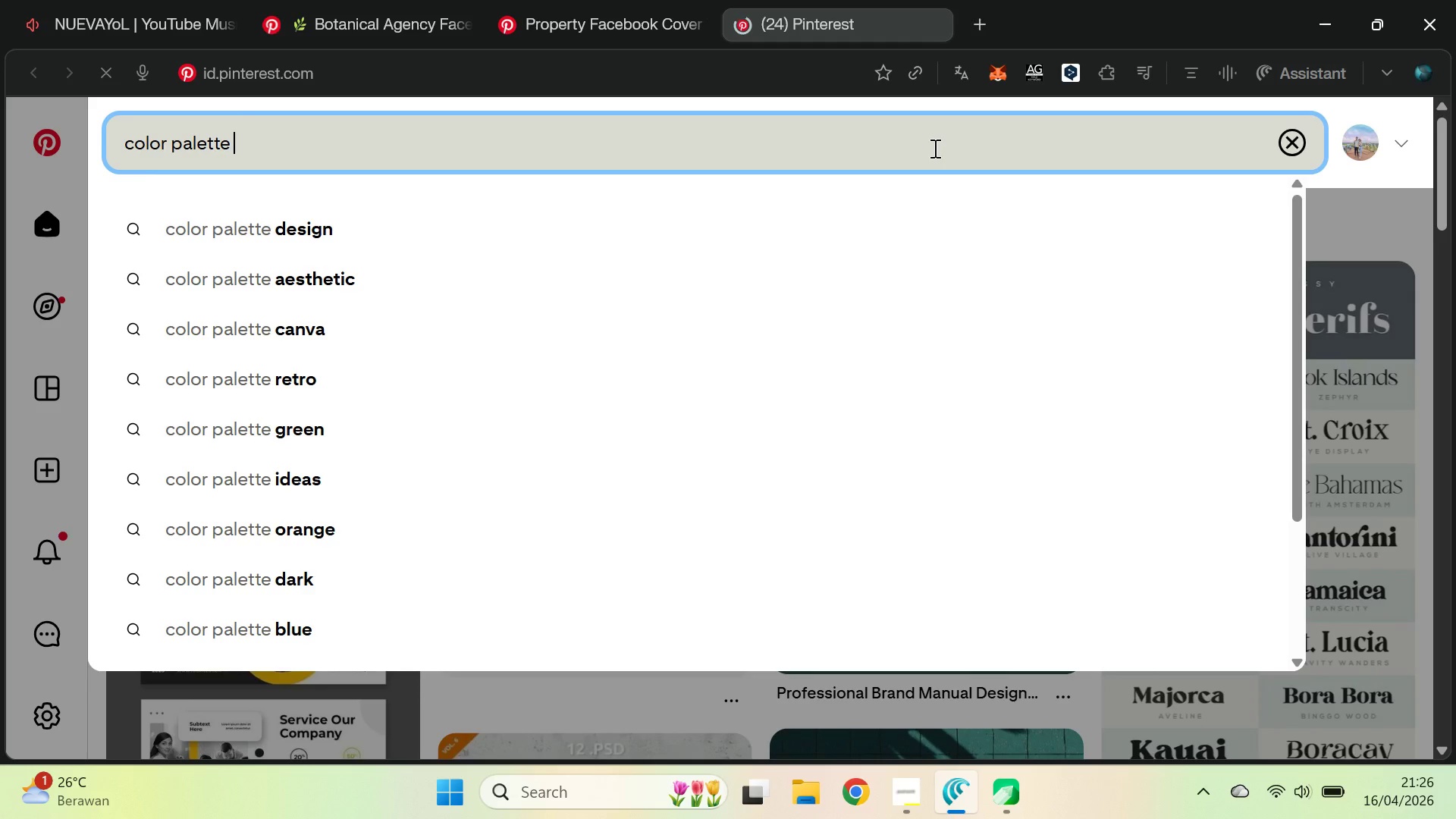 
key(Control+ControlLeft)
 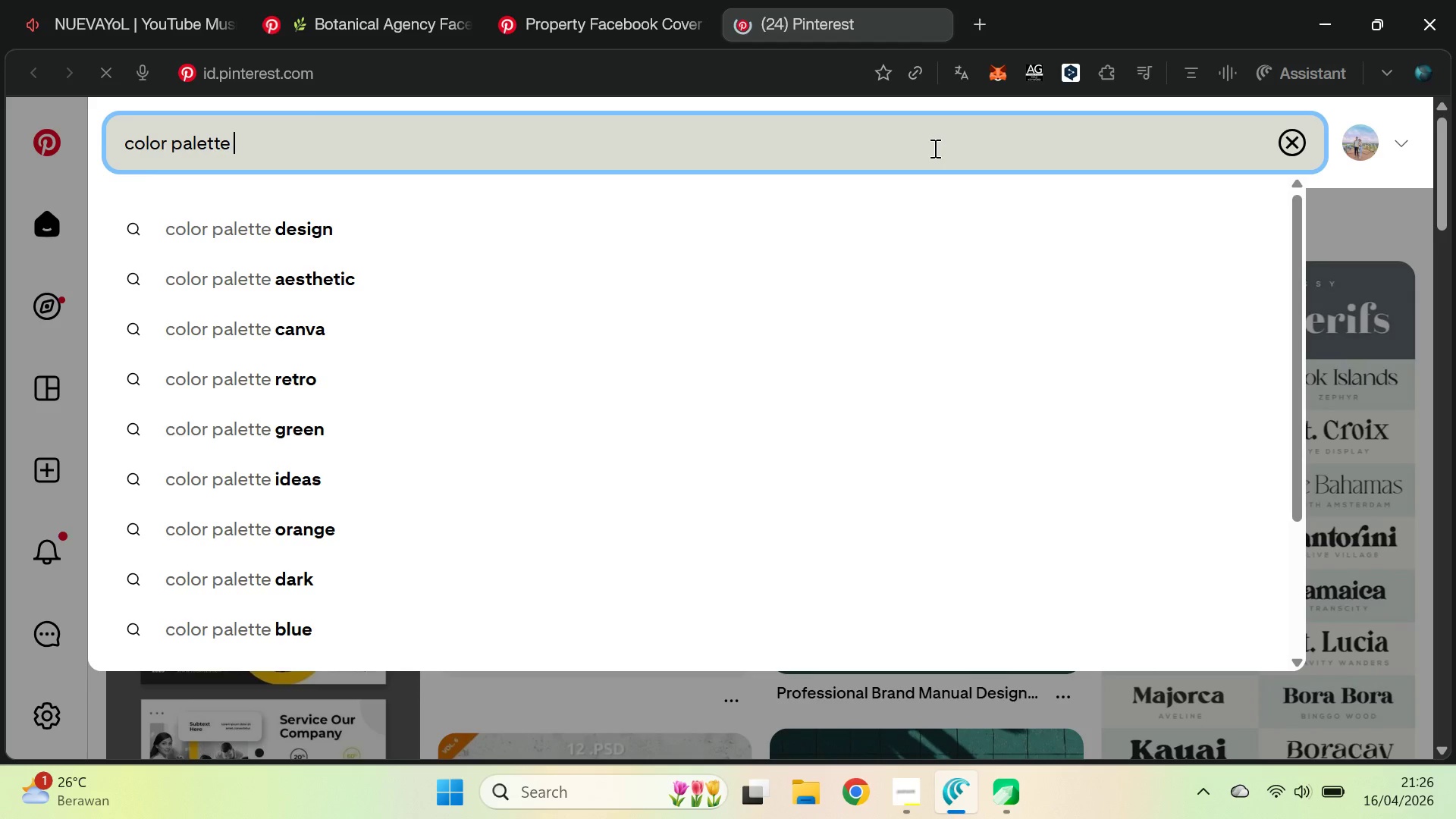 
key(Control+V)